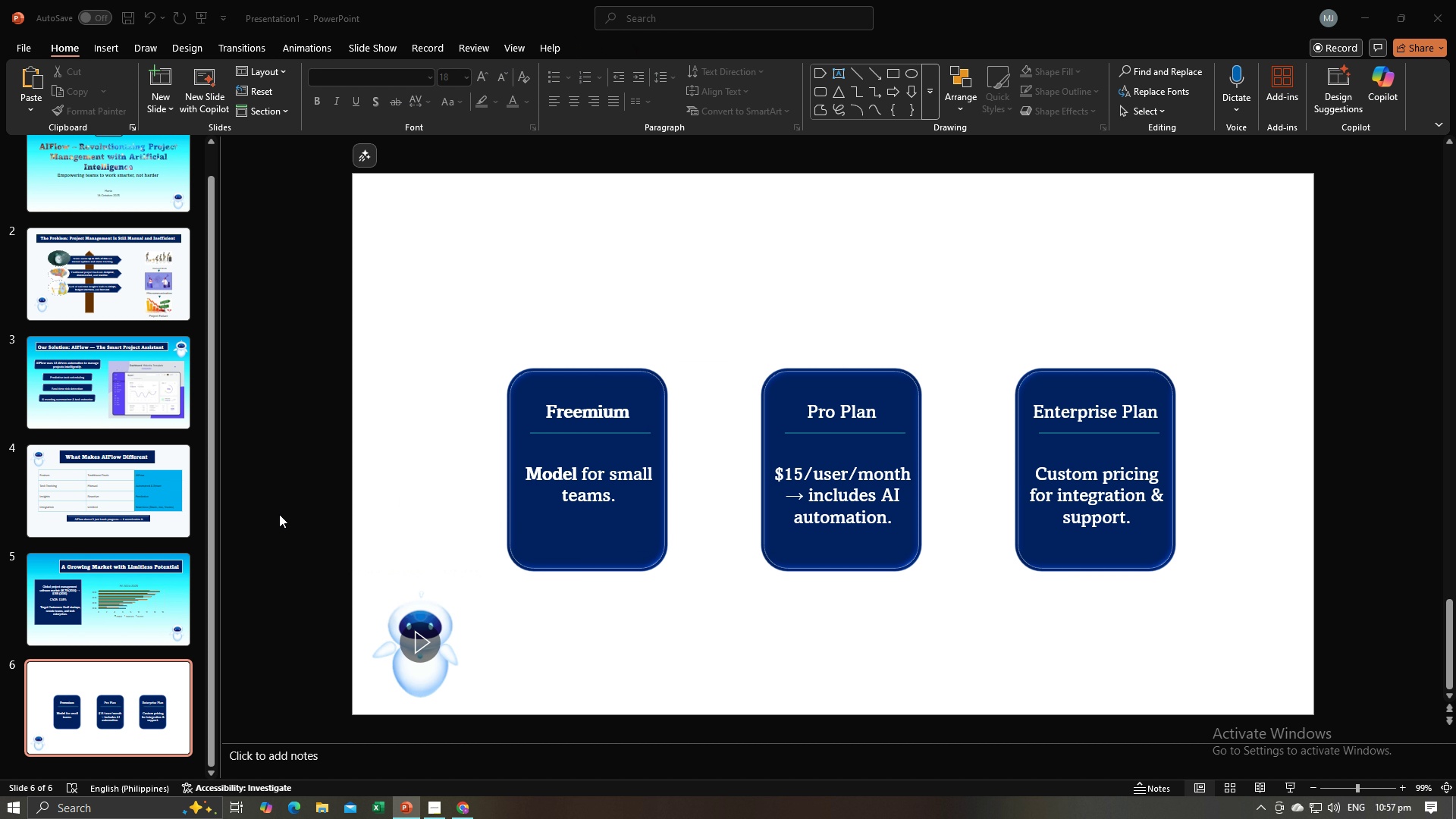 
key(Alt+Tab)
 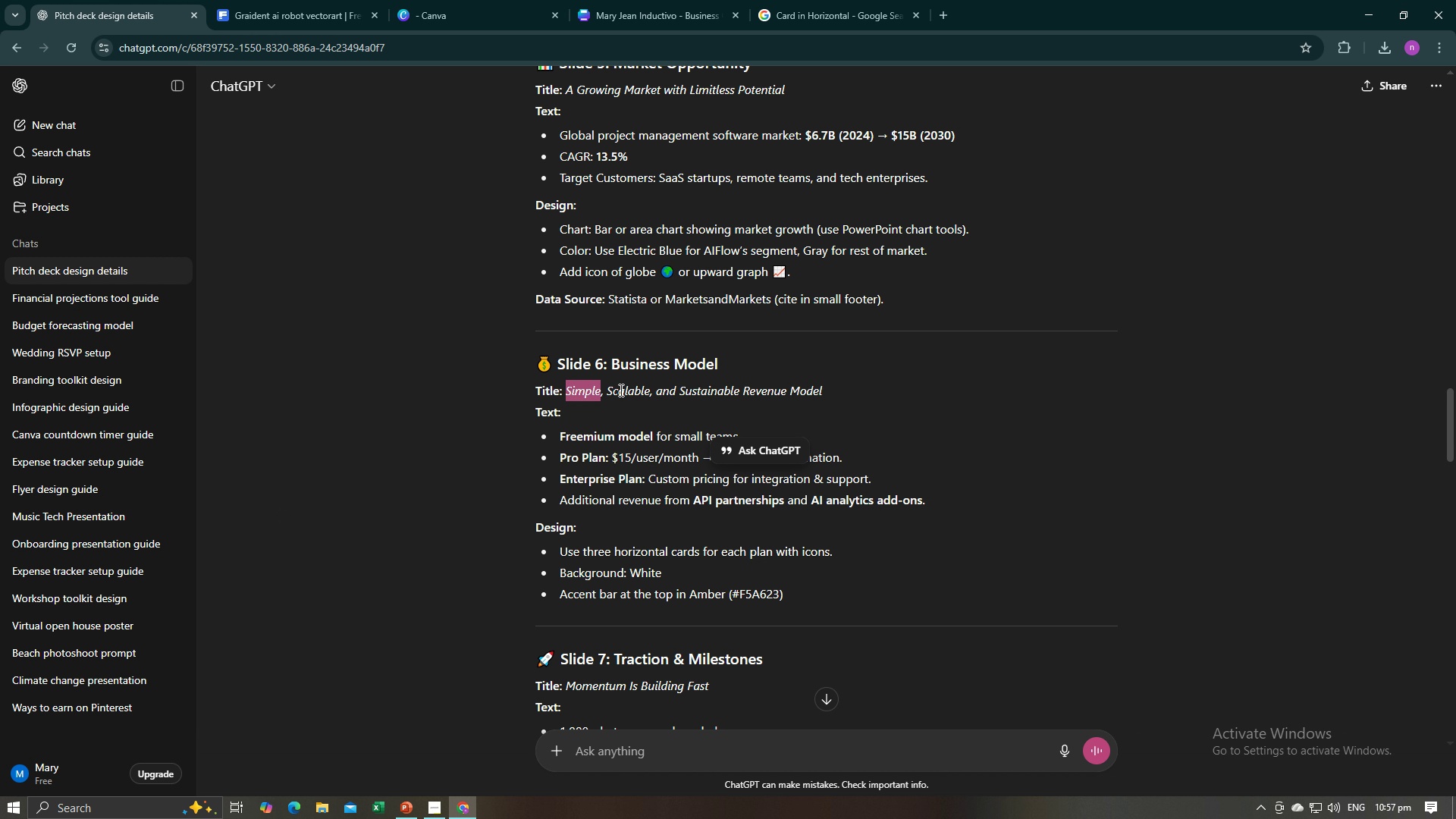 
key(Control+C)
 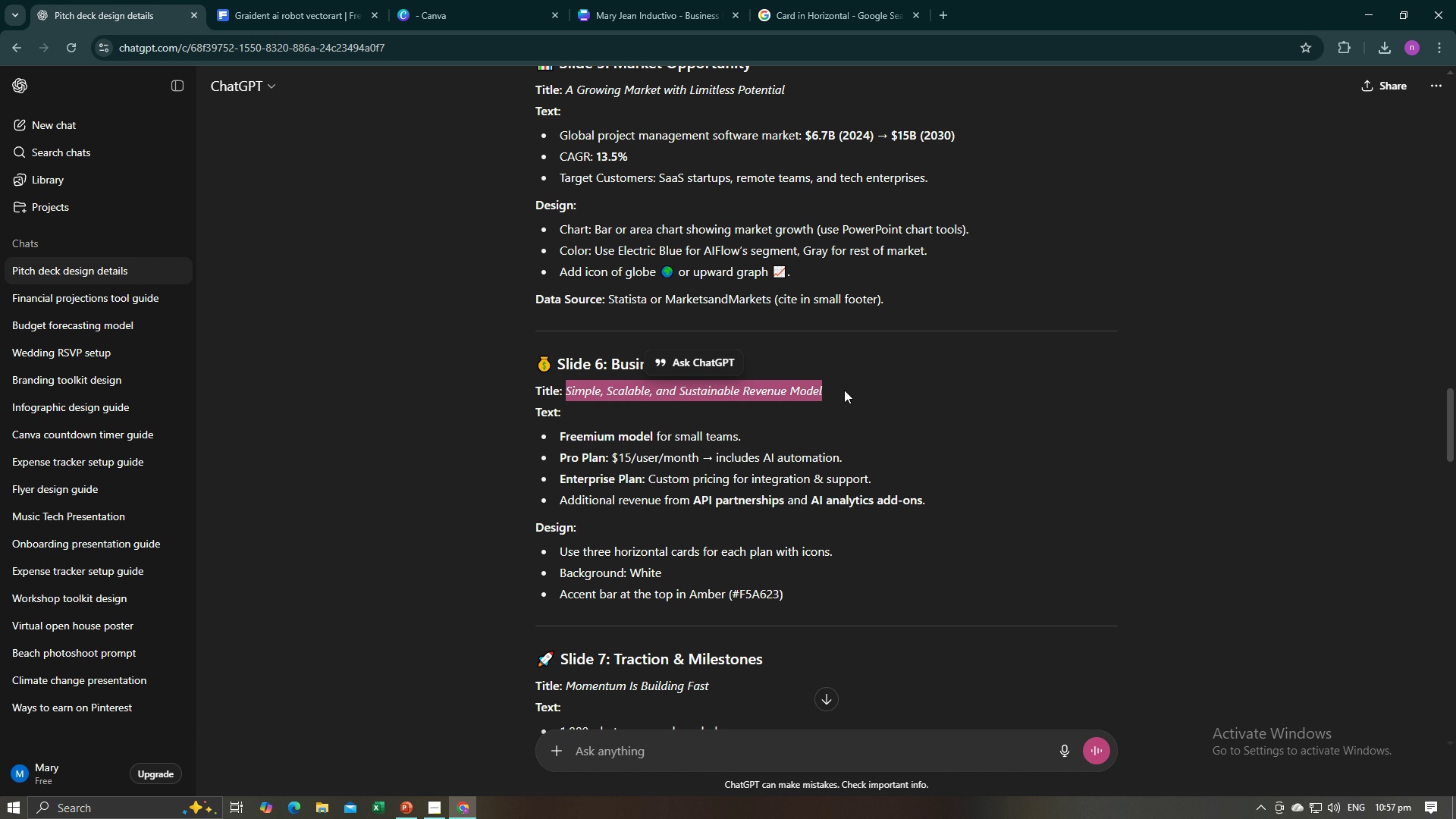 
key(Control+C)
 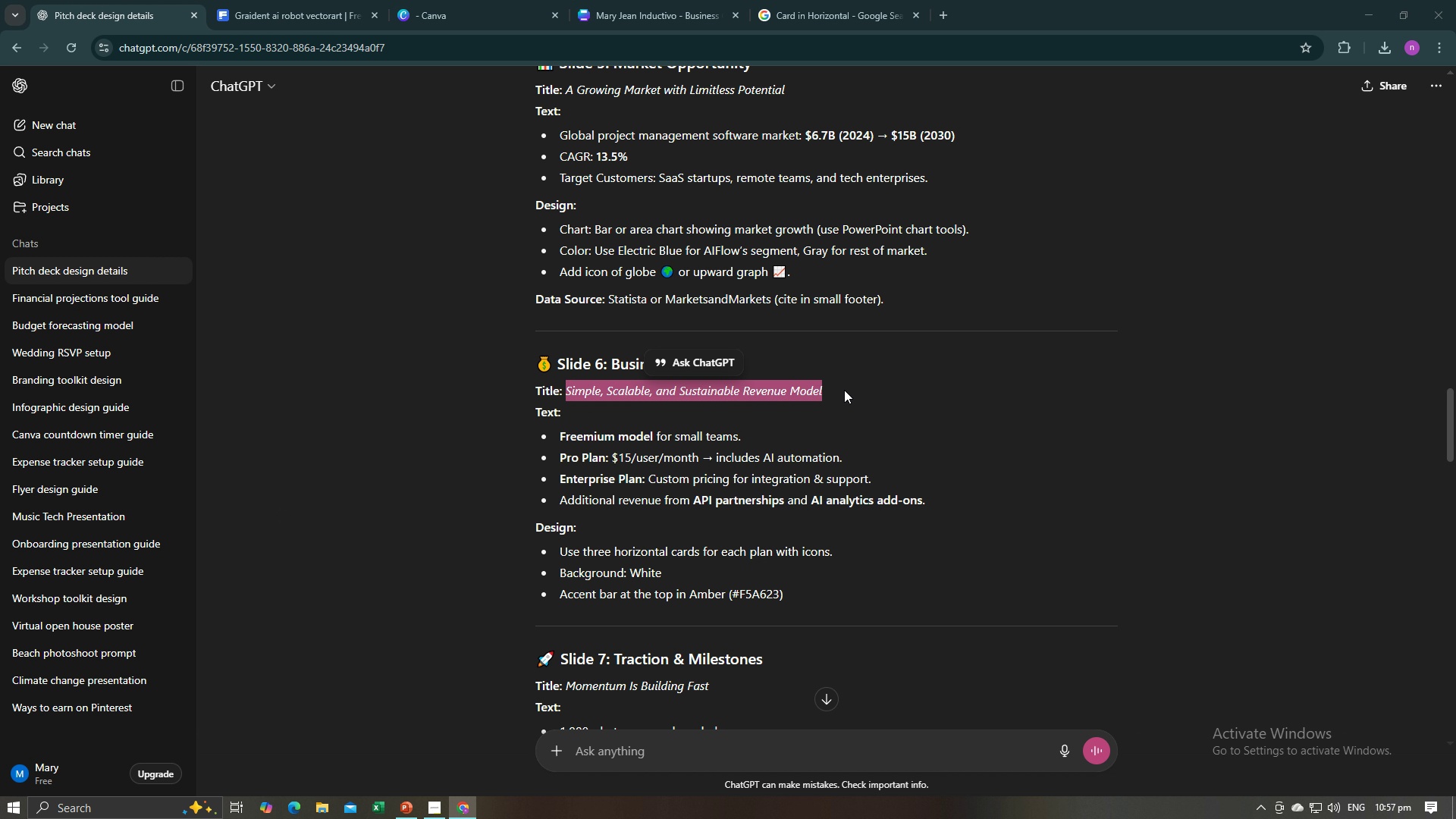 
key(Alt+AltLeft)
 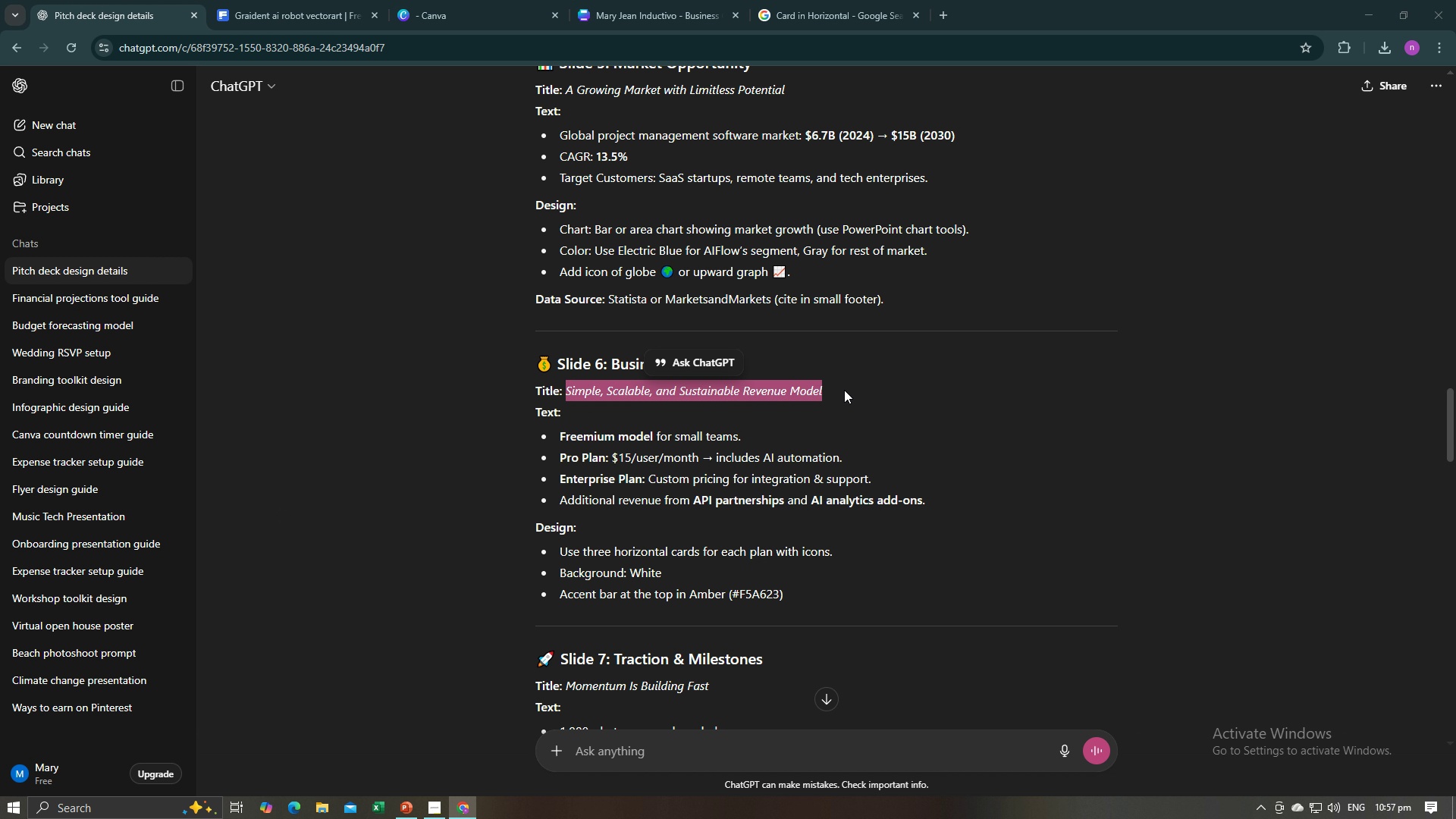 
key(Alt+Tab)
 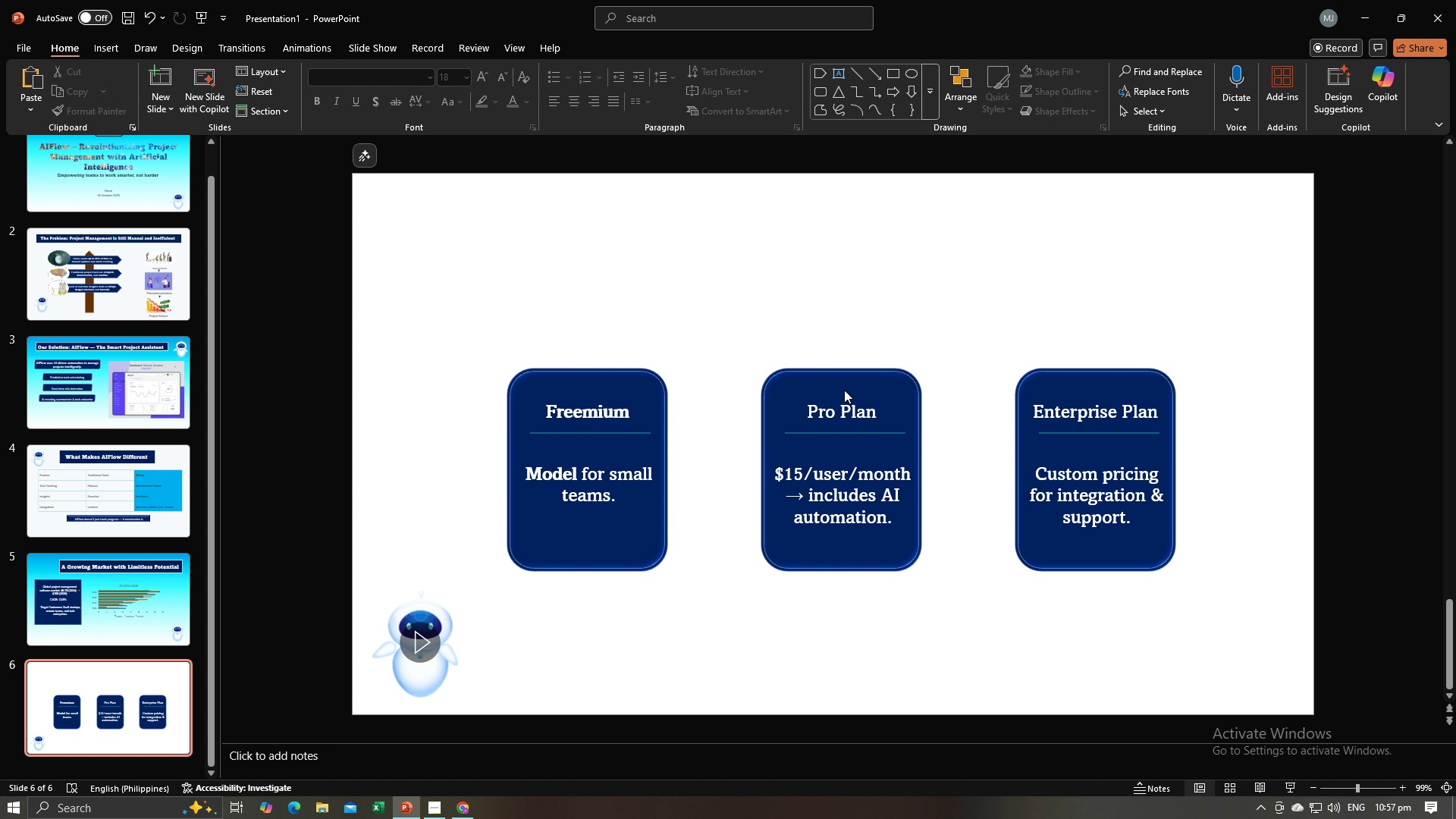 
key(Alt+Tab)
 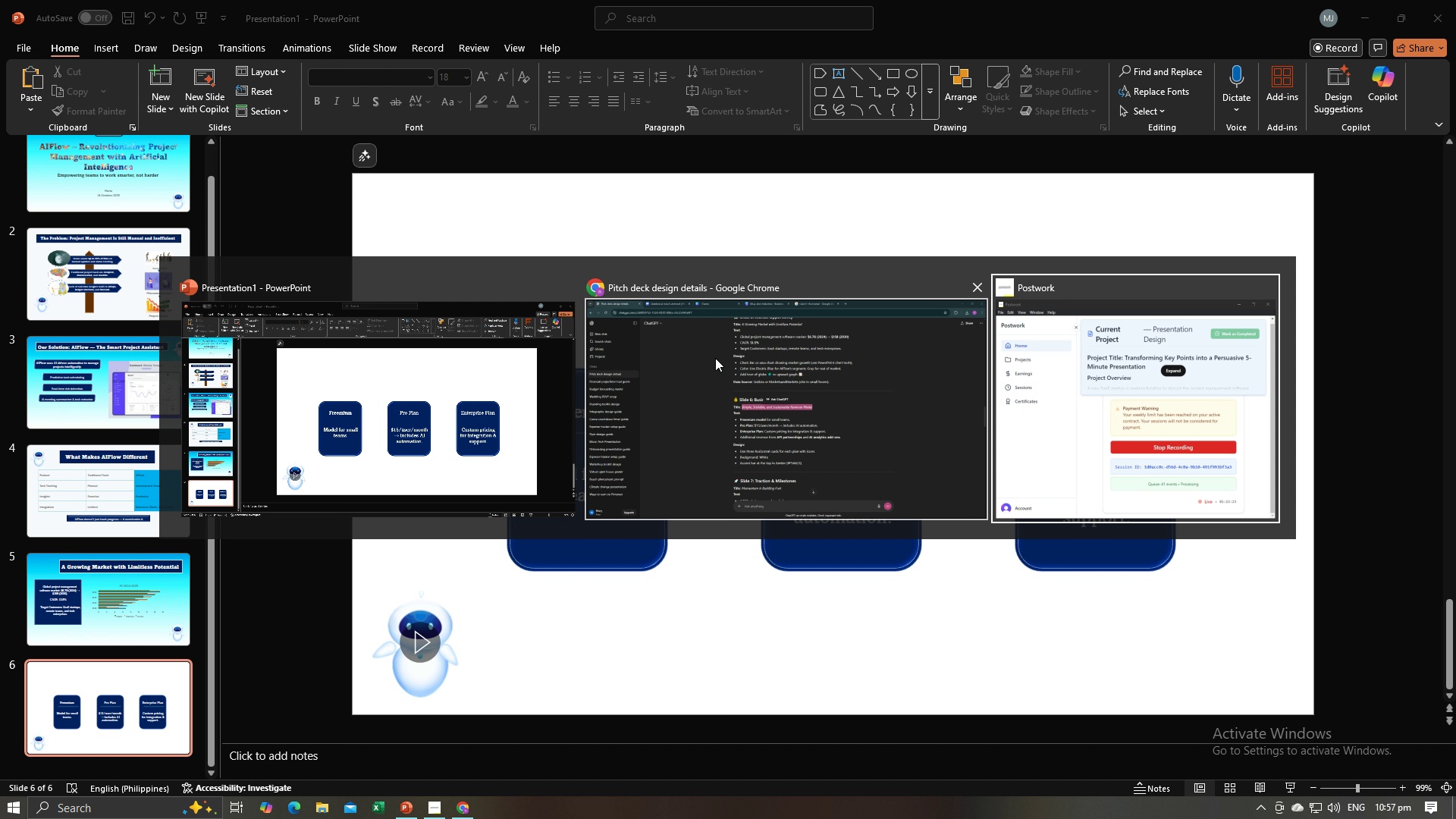 
key(Alt+Tab)